 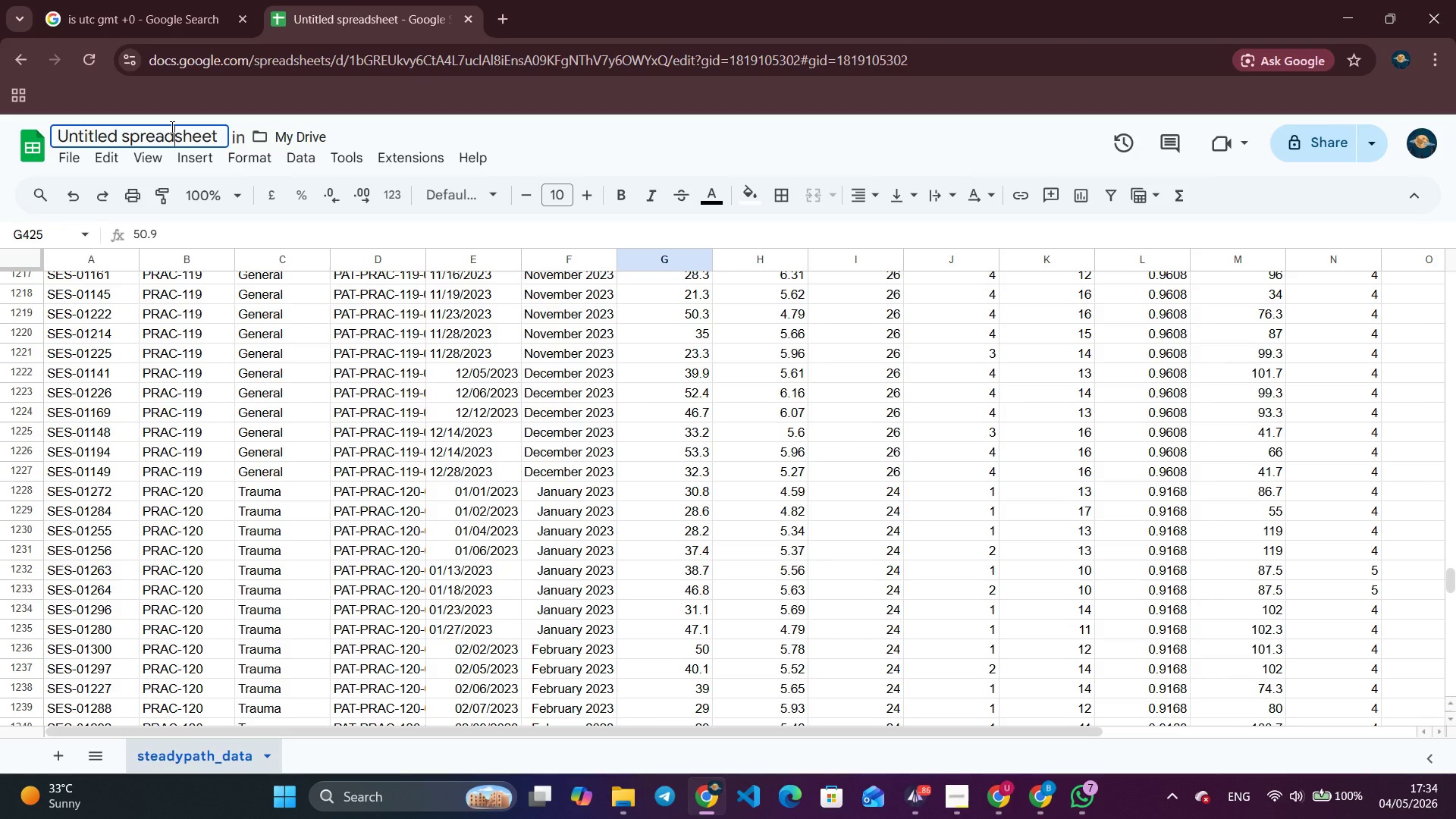 
double_click([199, 135])
 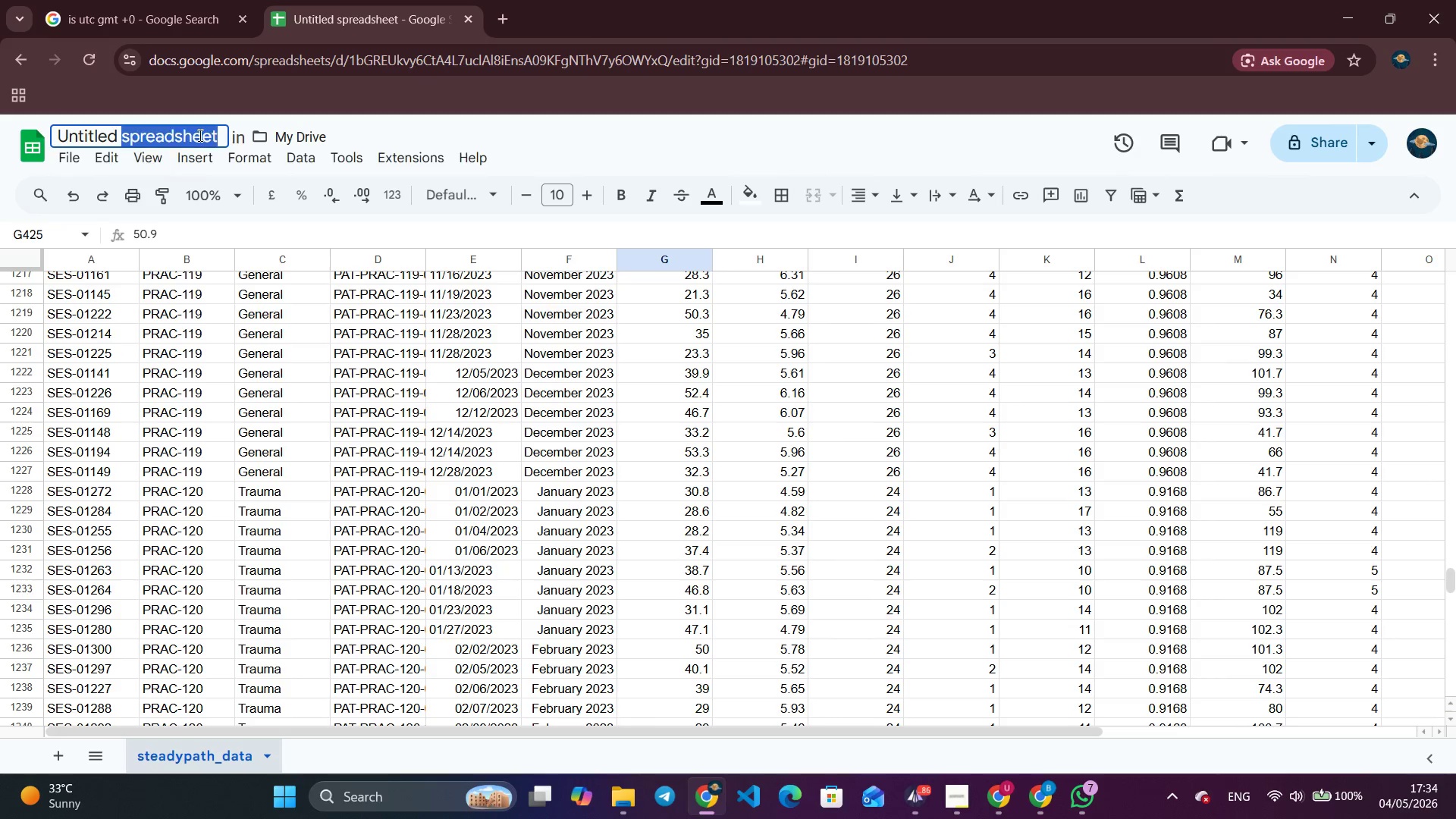 
triple_click([199, 135])
 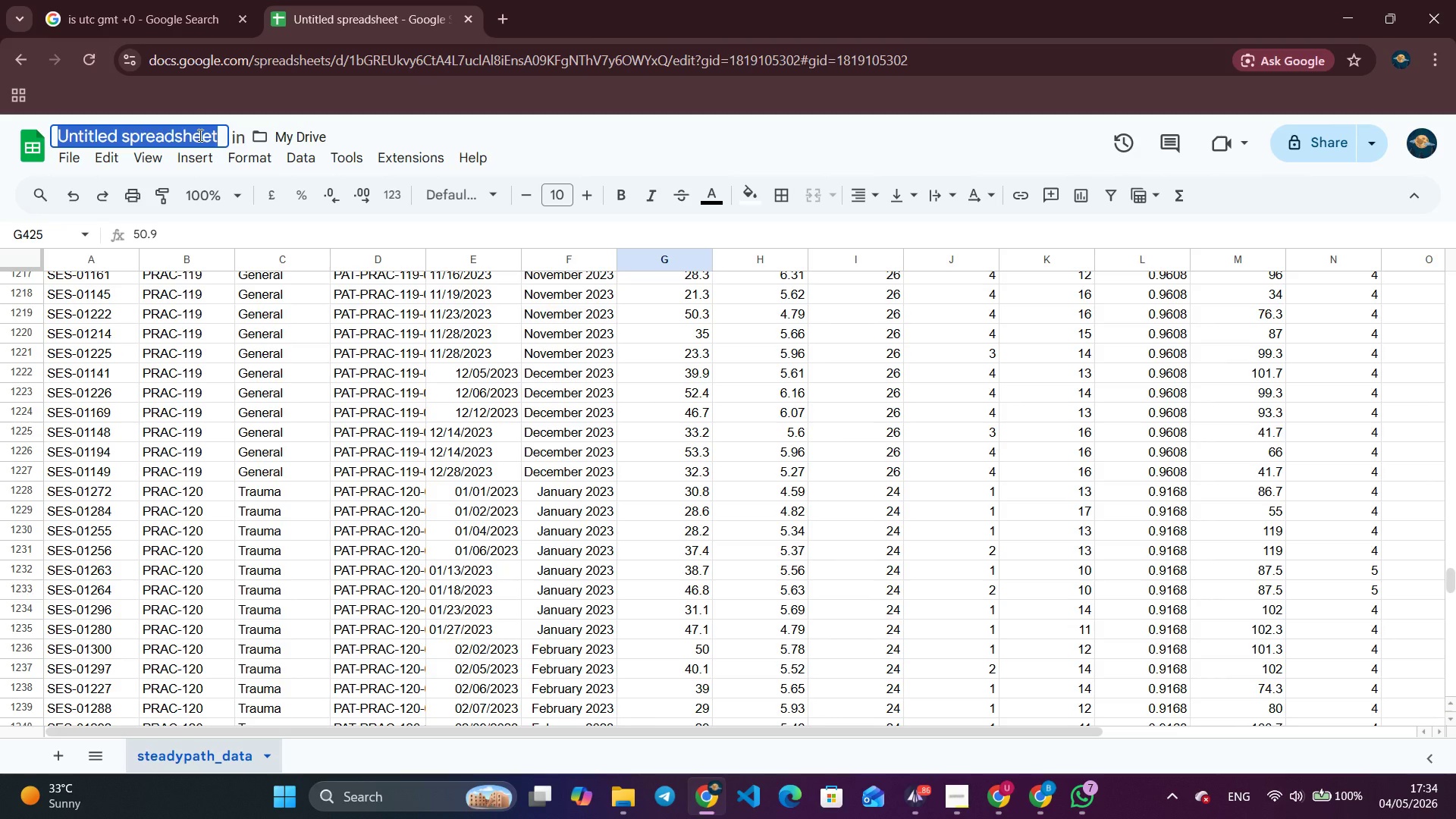 
key(Backspace)
type(SteadyPath Research Data)
 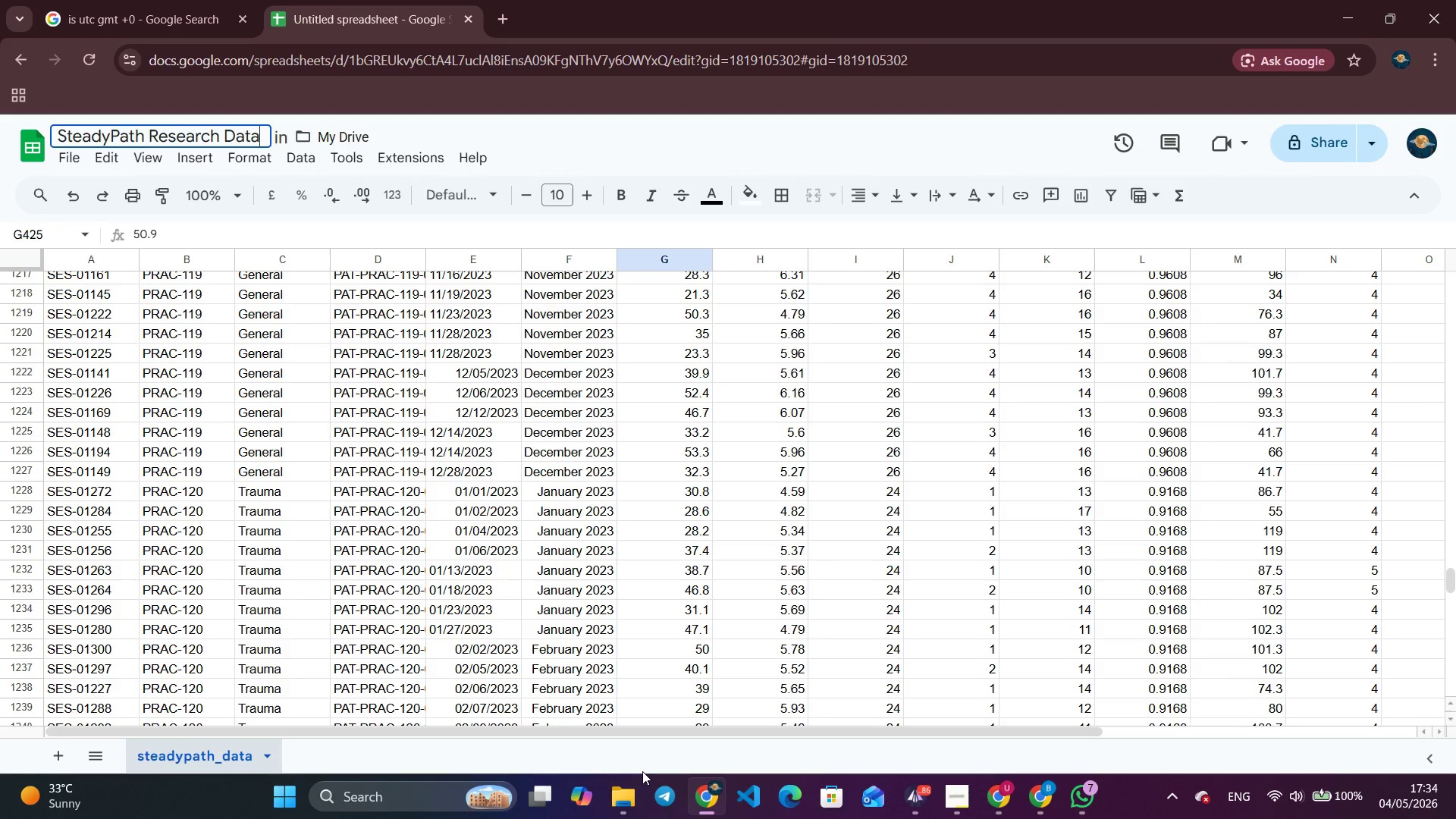 
left_click([916, 806])
 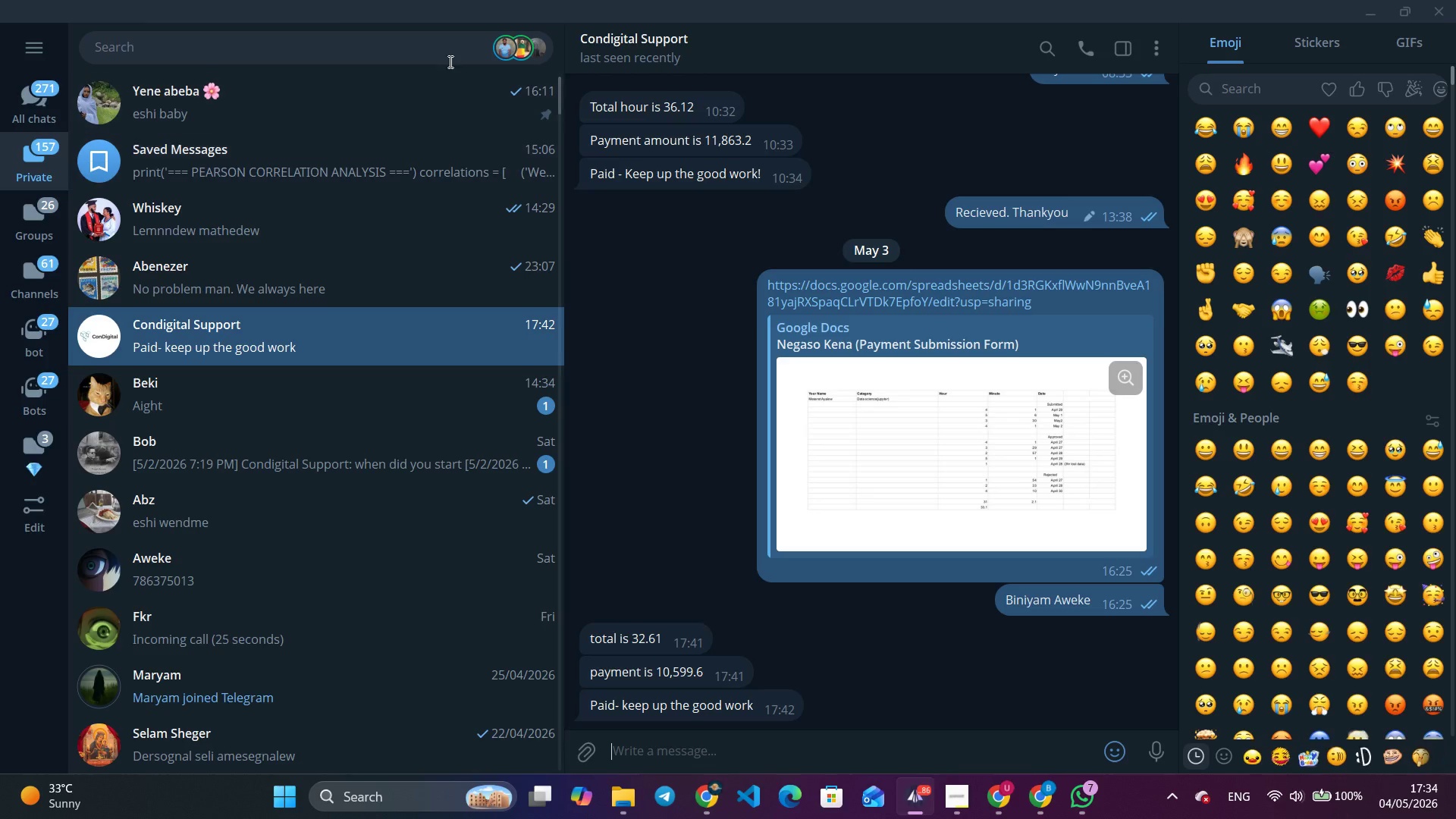 
left_click([447, 104])
 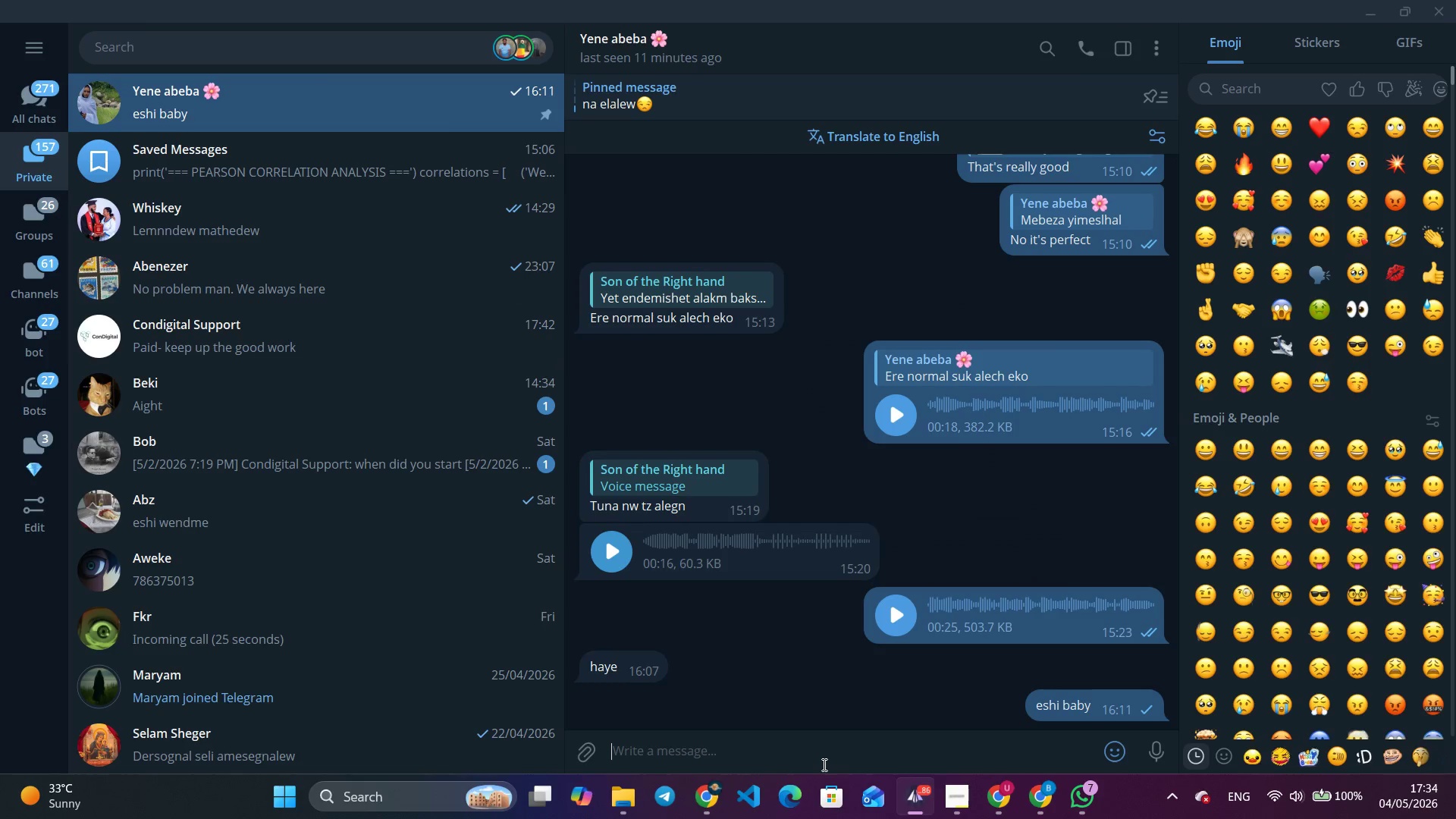 
left_click([823, 764])
 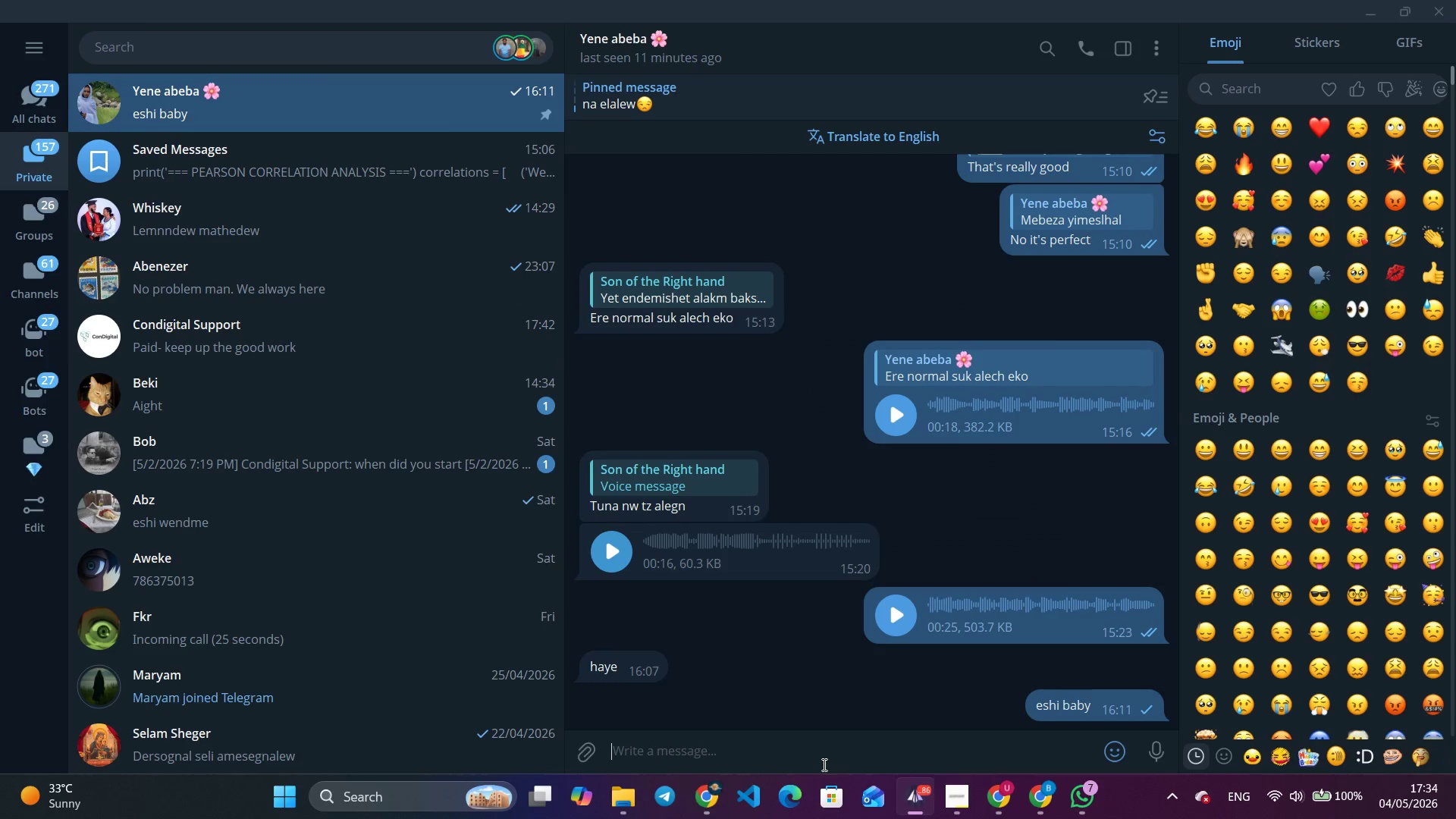 
type(baby)
 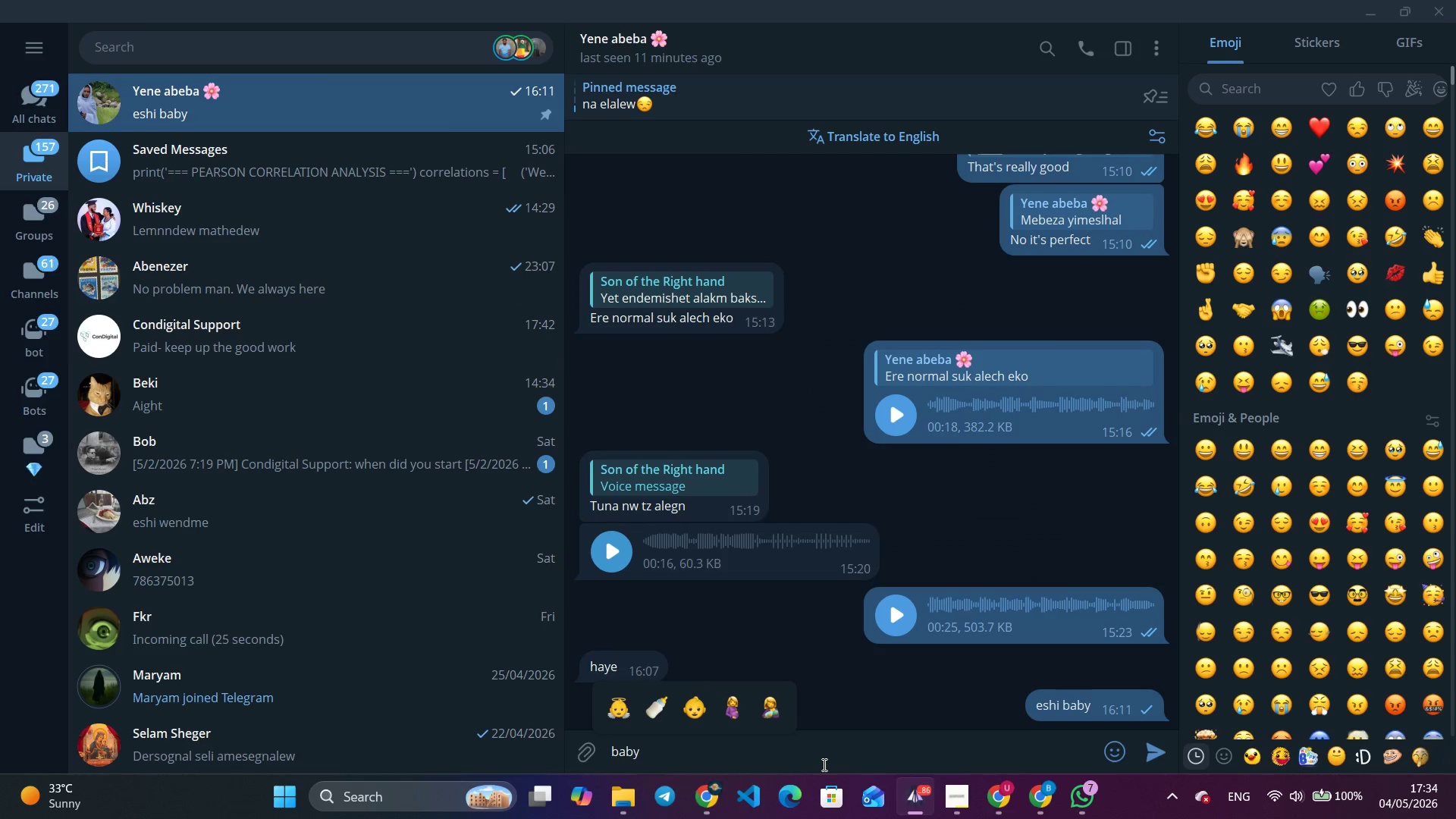 
key(Enter)
 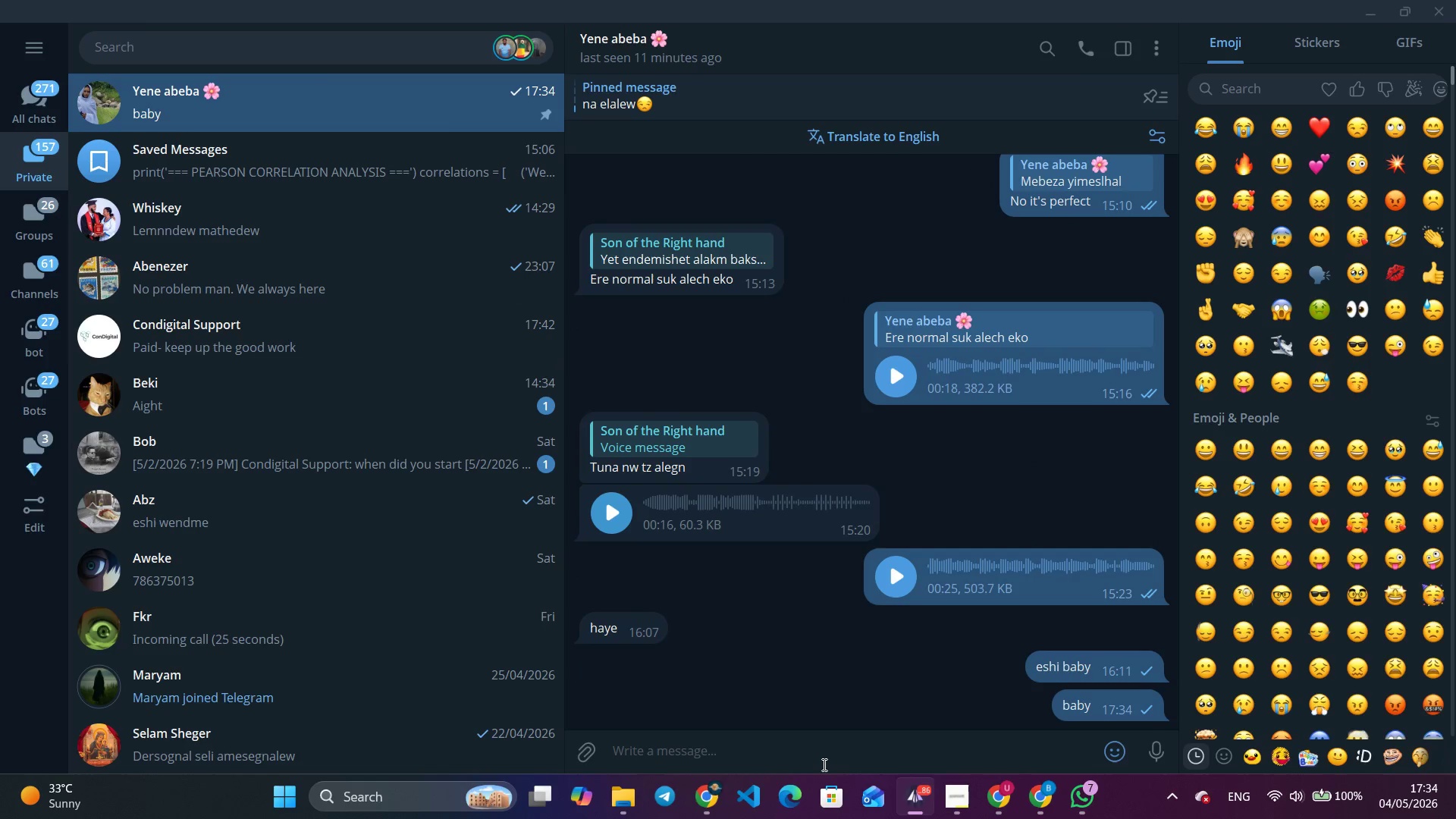 
key(Escape)
 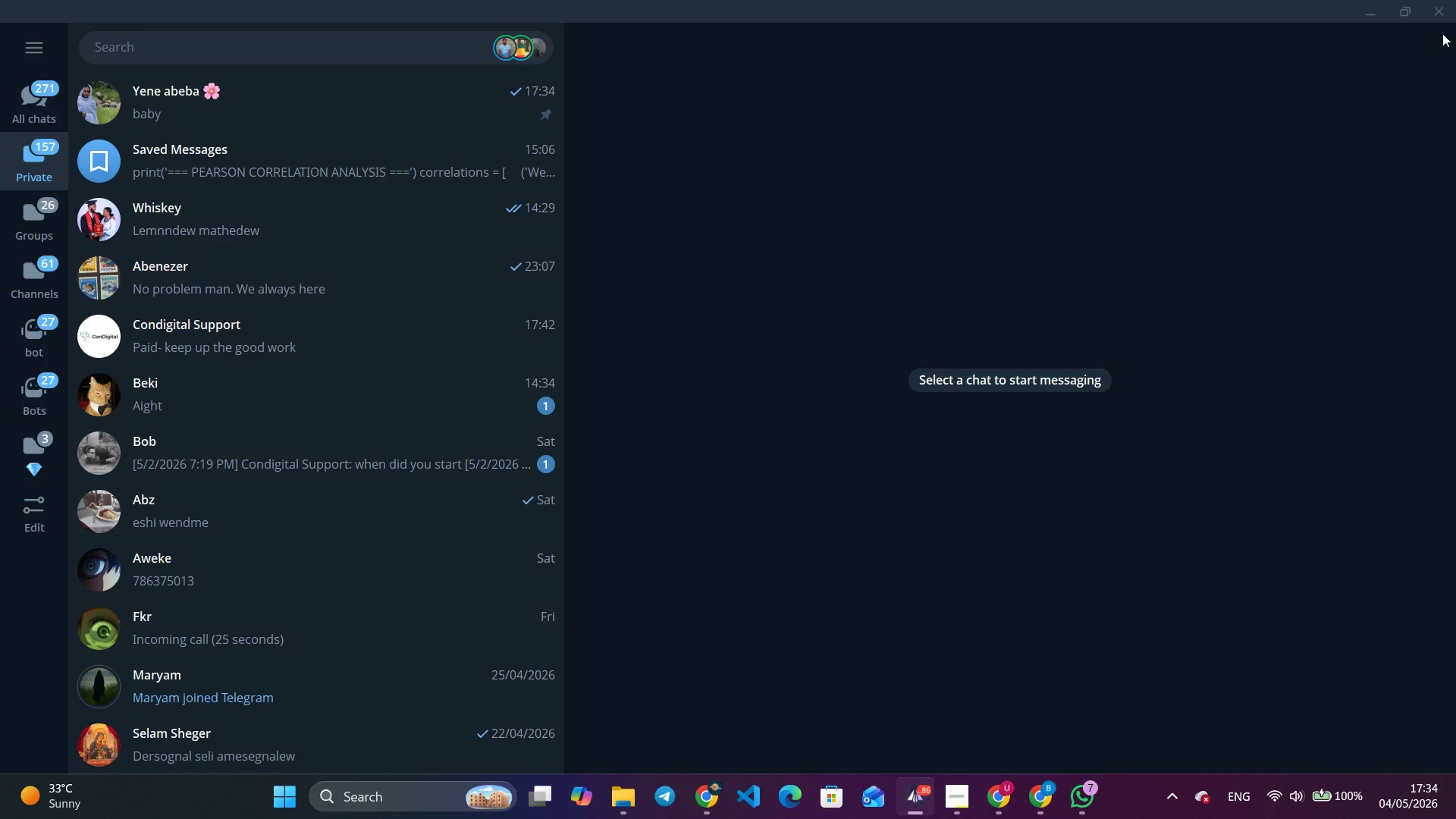 
left_click([1363, 4])
 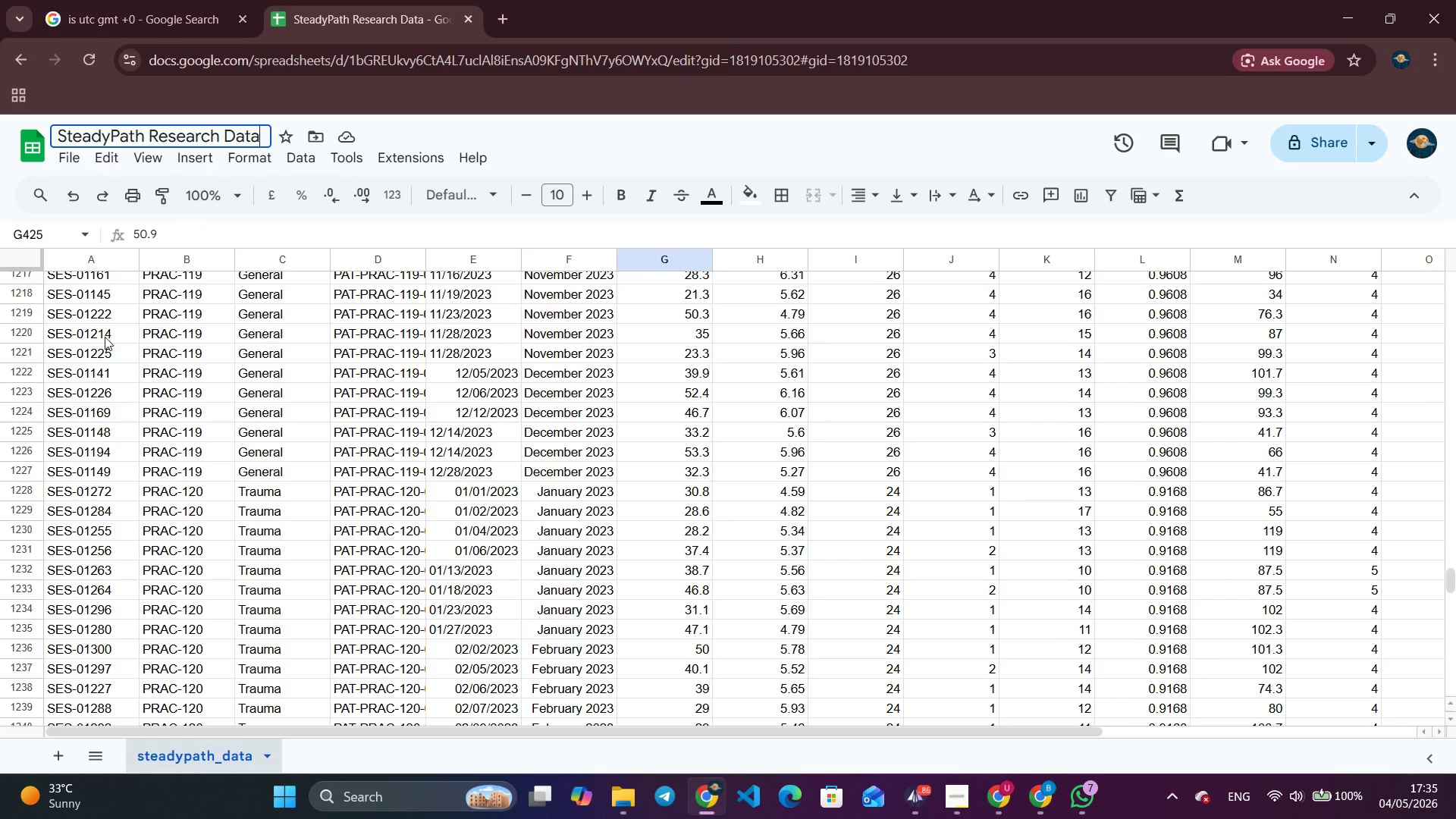 
left_click([422, 416])
 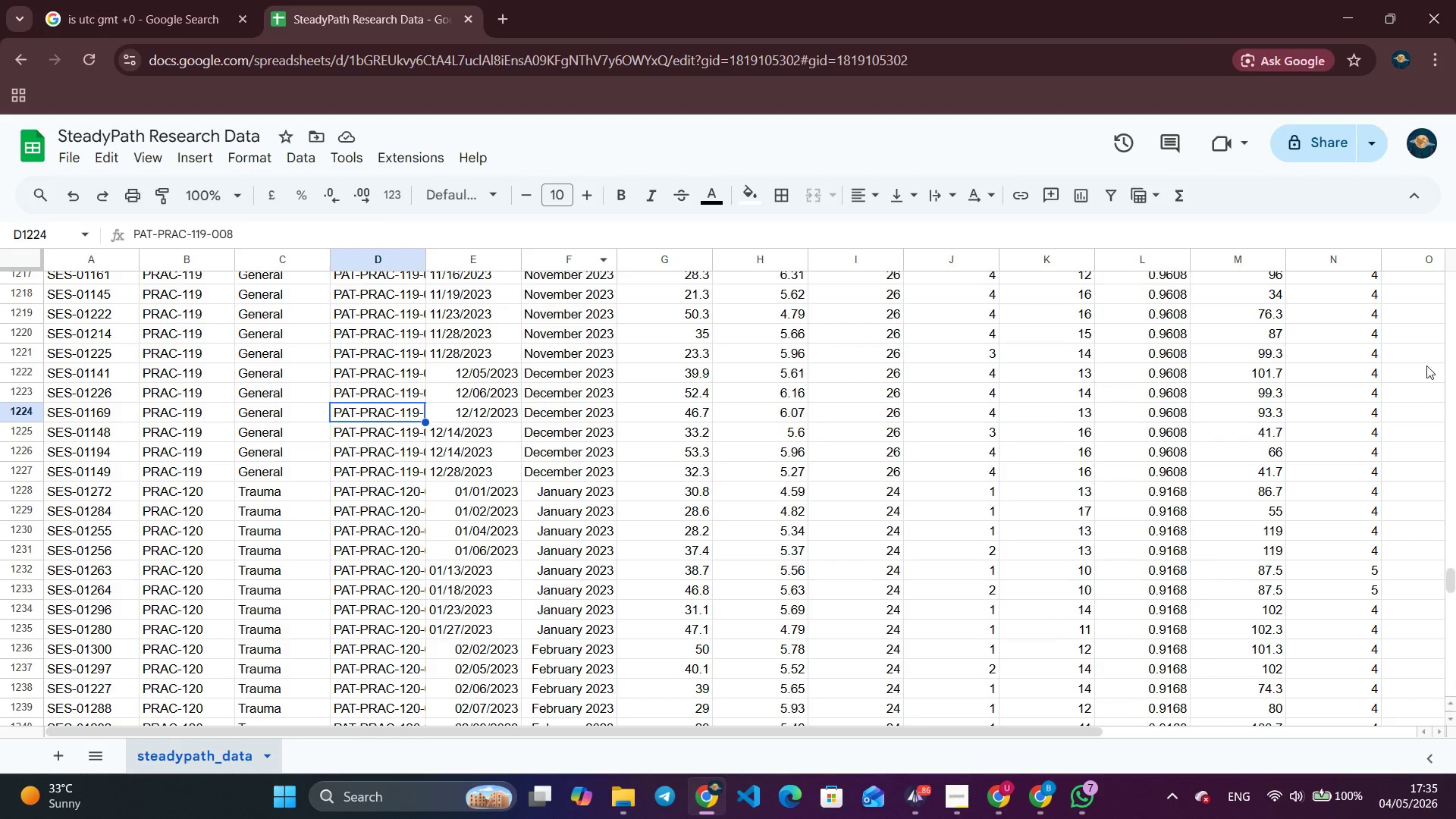 
left_click([1329, 152])
 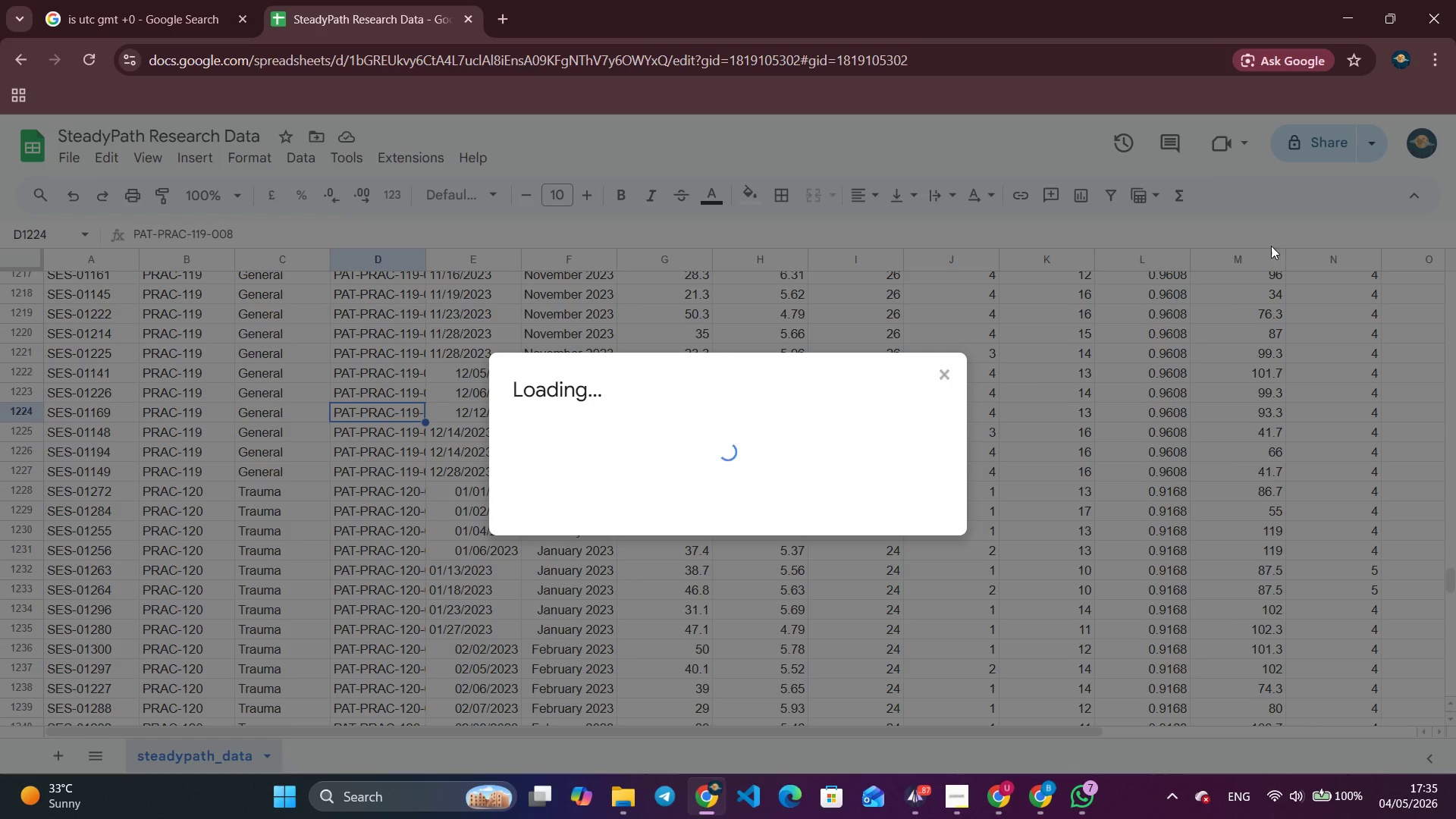 
mouse_move([501, 604])
 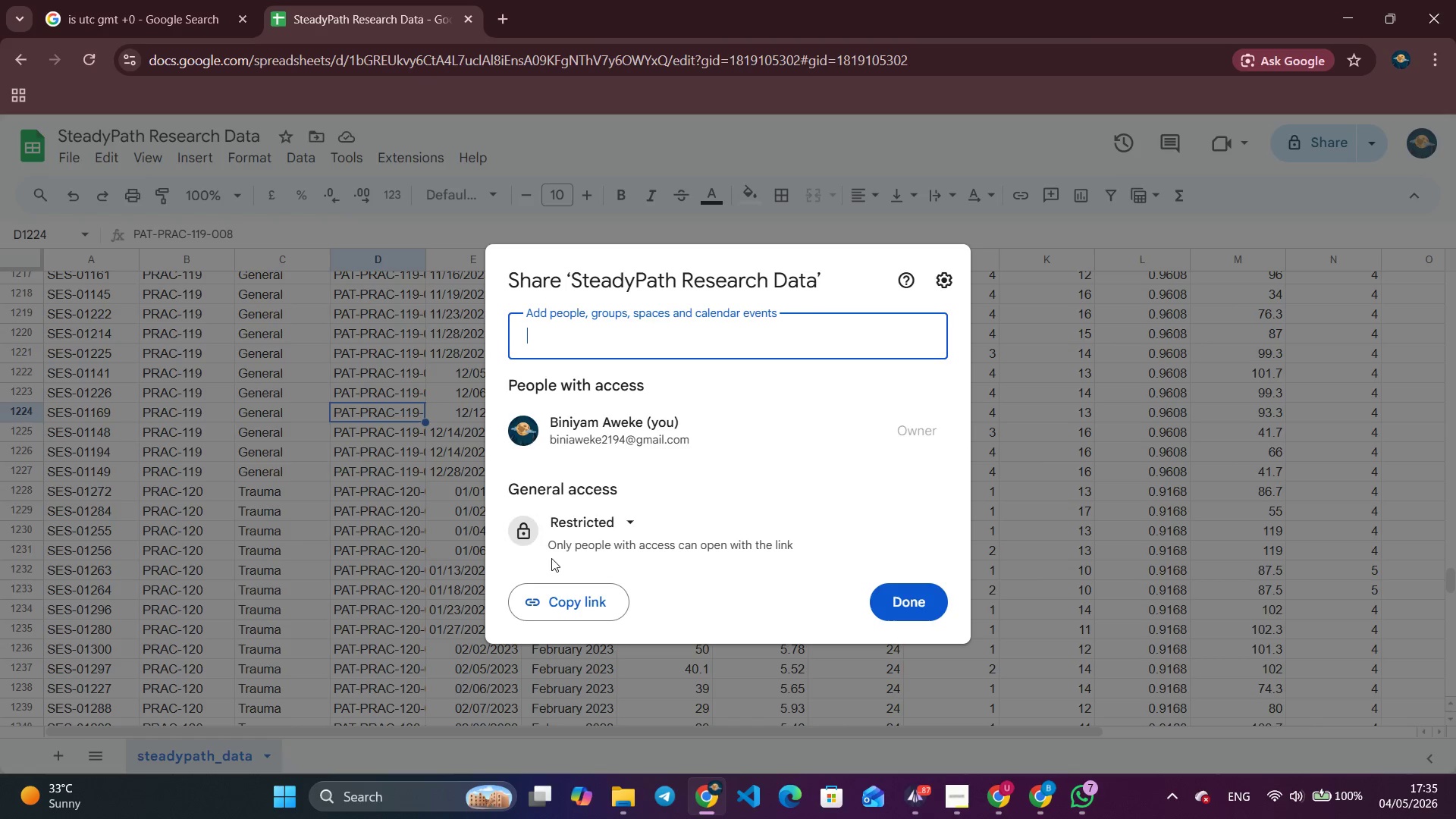 
left_click([617, 514])
 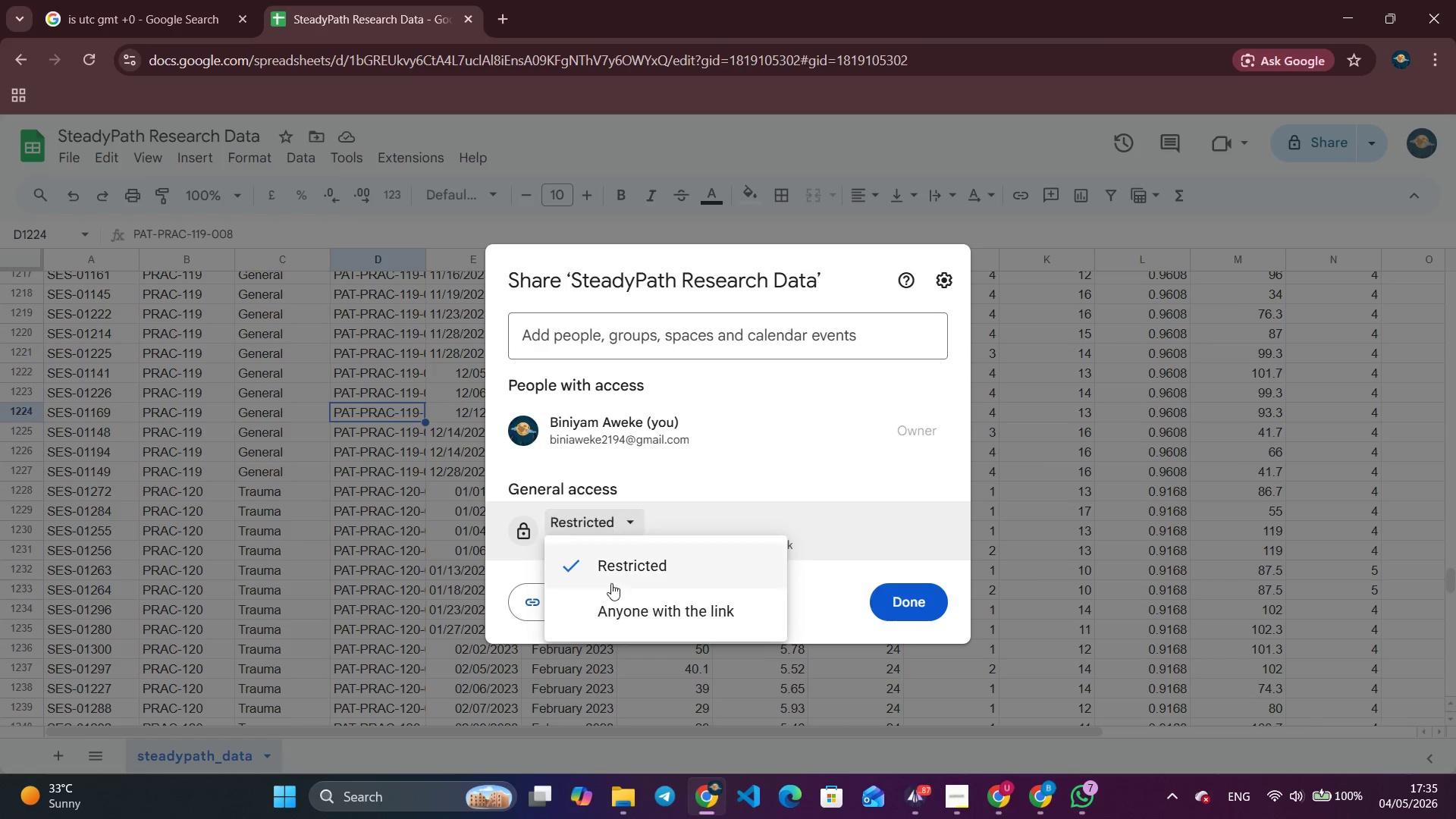 
left_click([629, 602])
 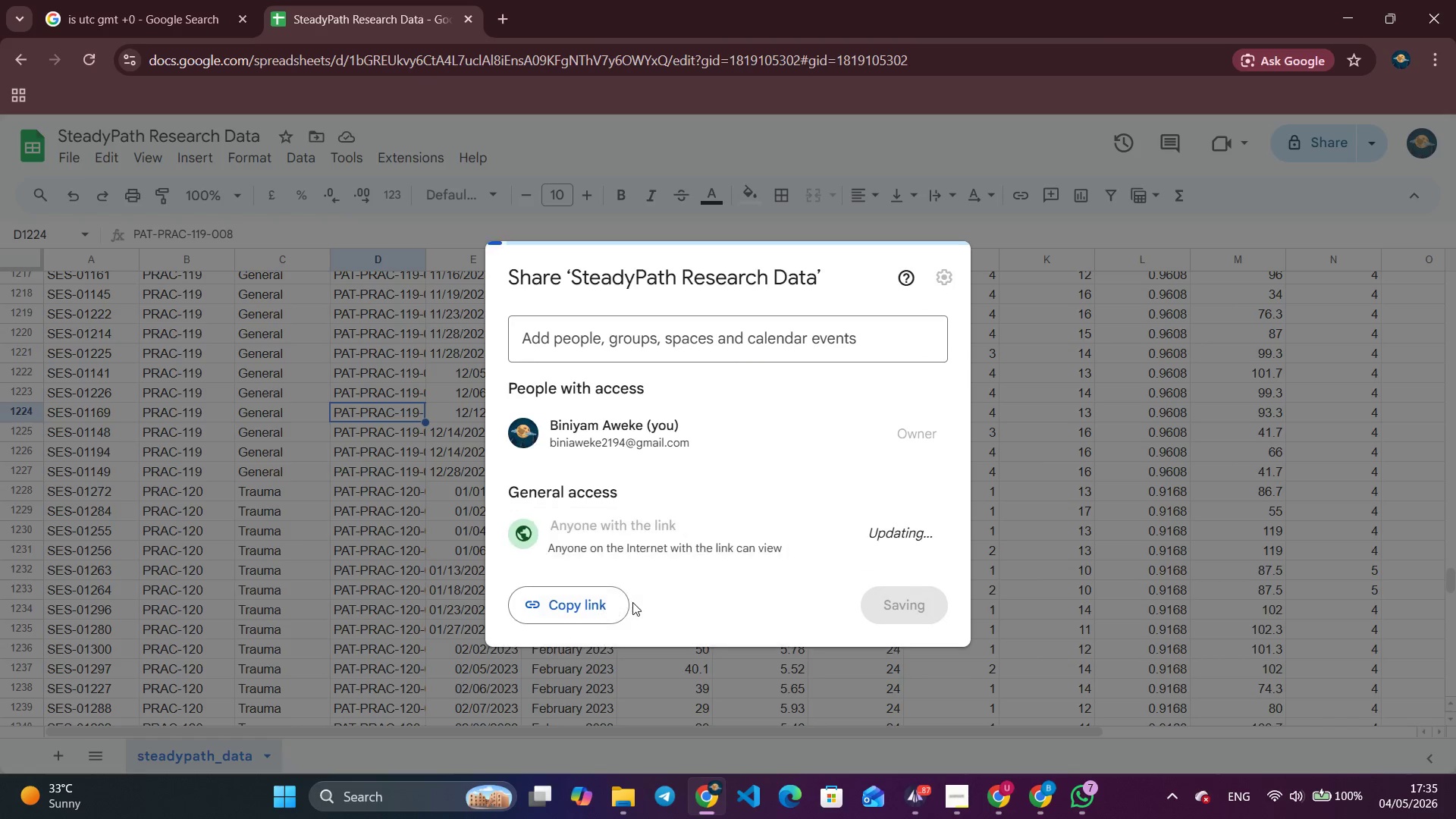 
mouse_move([727, 507])
 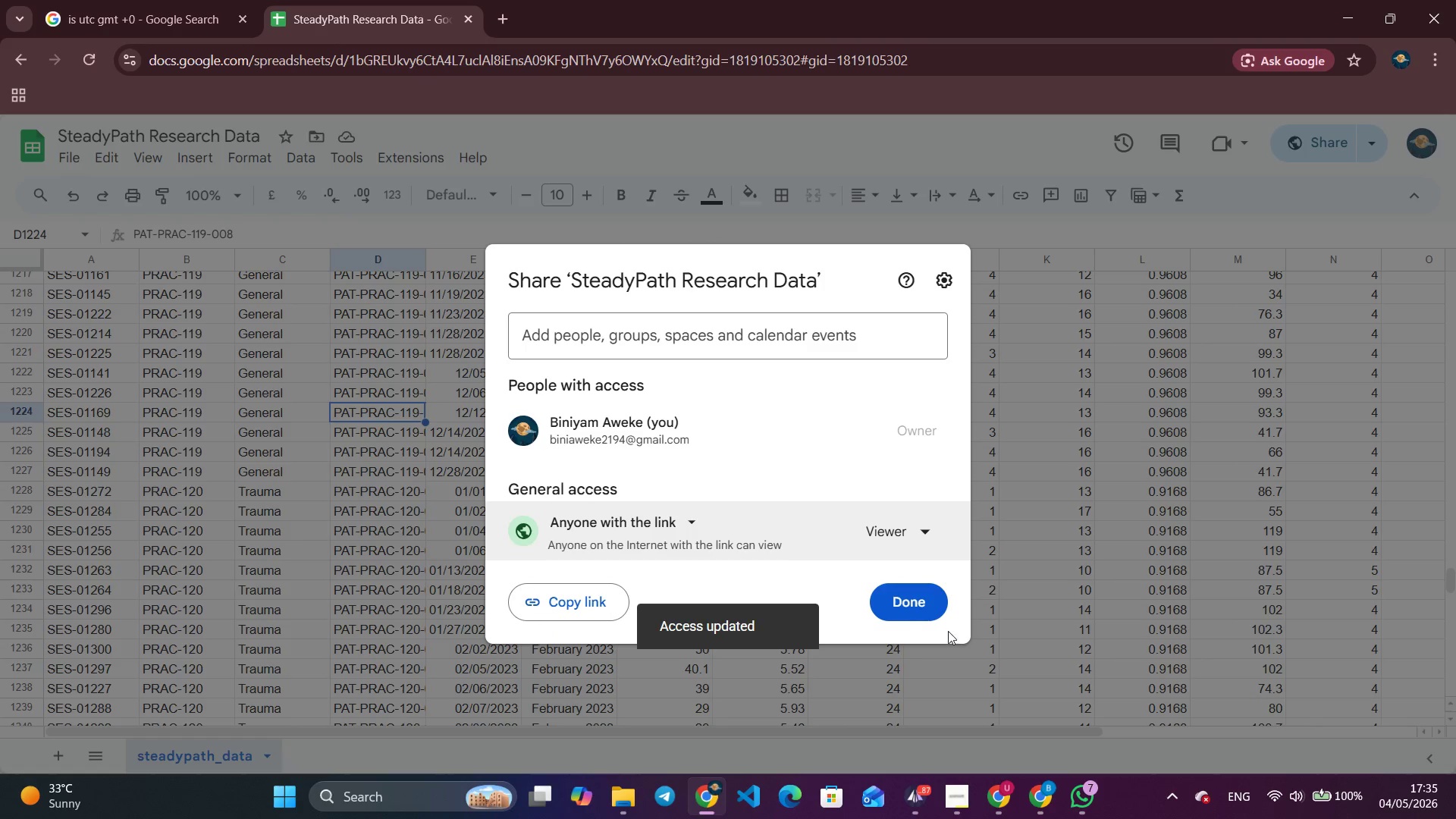 
left_click([904, 609])
 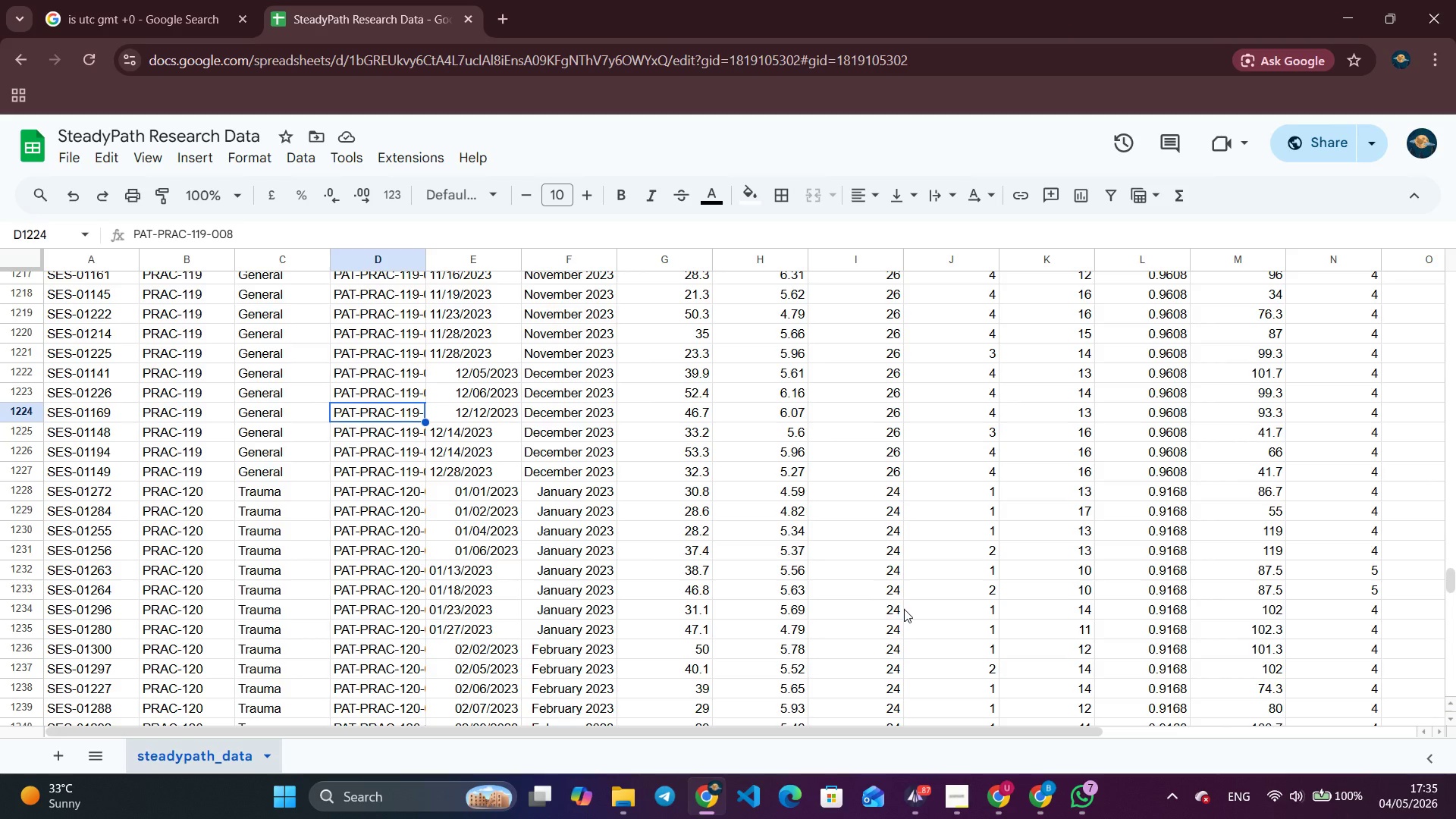 
wait(24.64)
 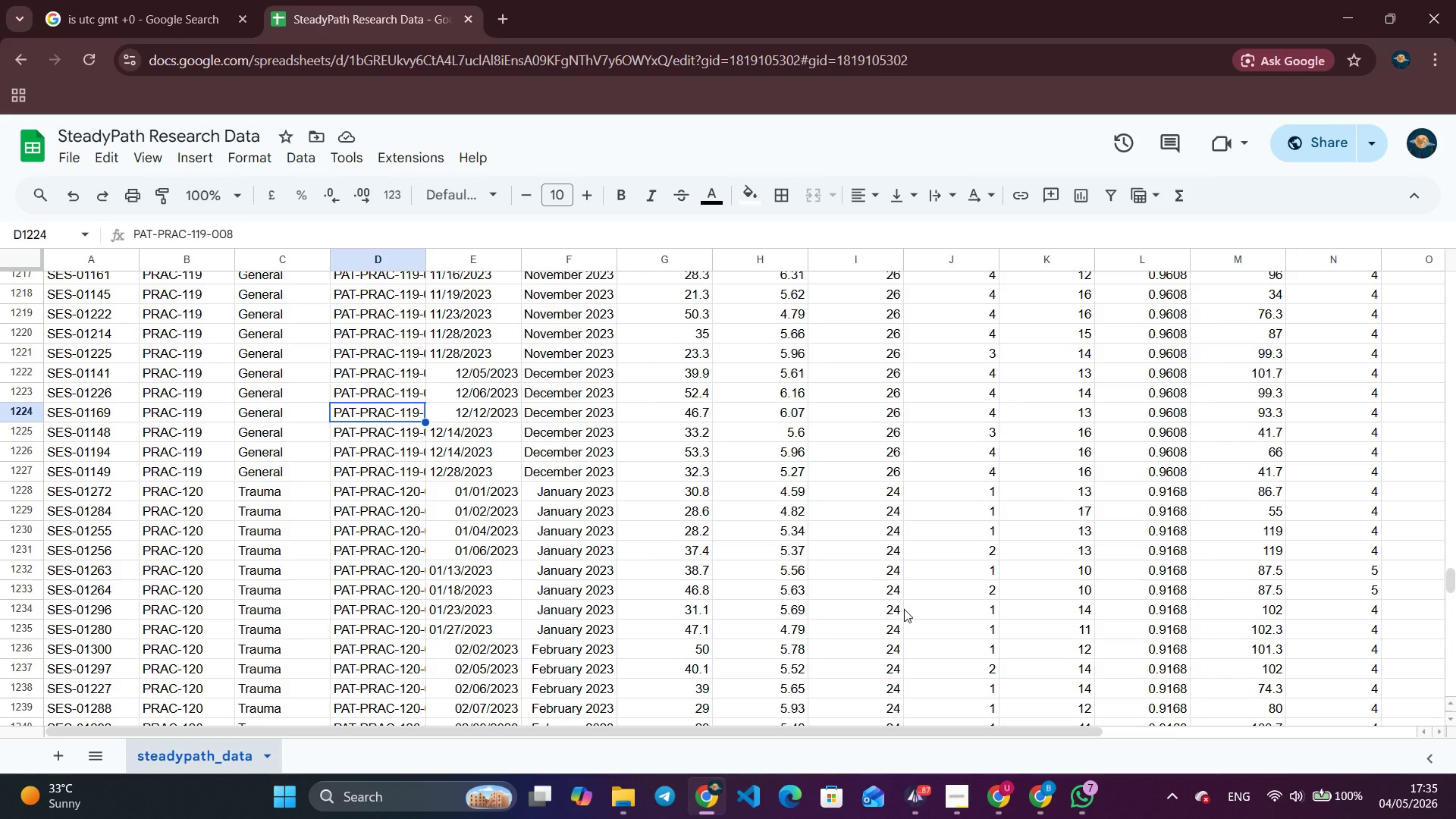 
scroll: coordinate [904, 609], scroll_direction: up, amount: 2.0
 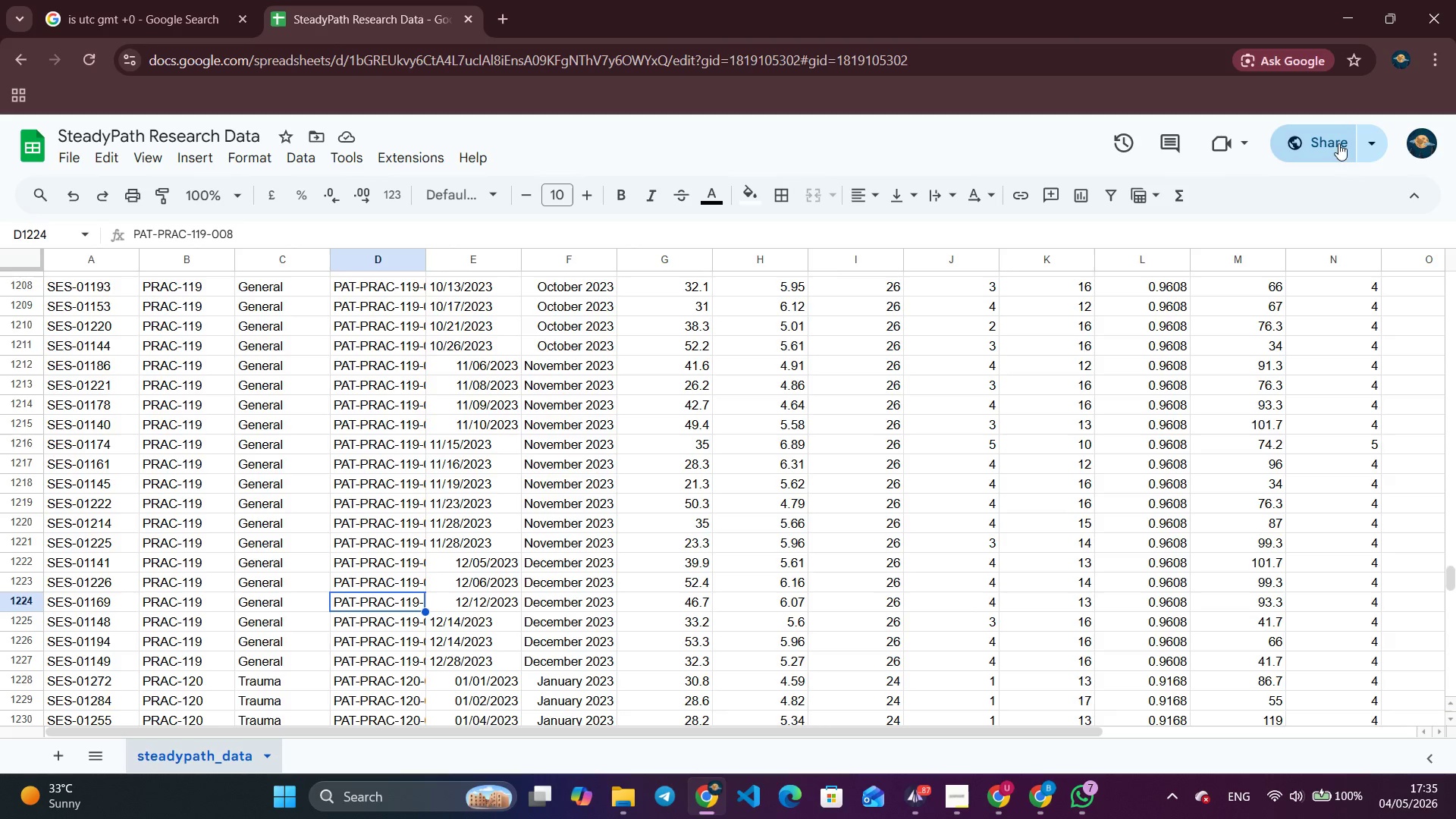 
left_click([1329, 138])
 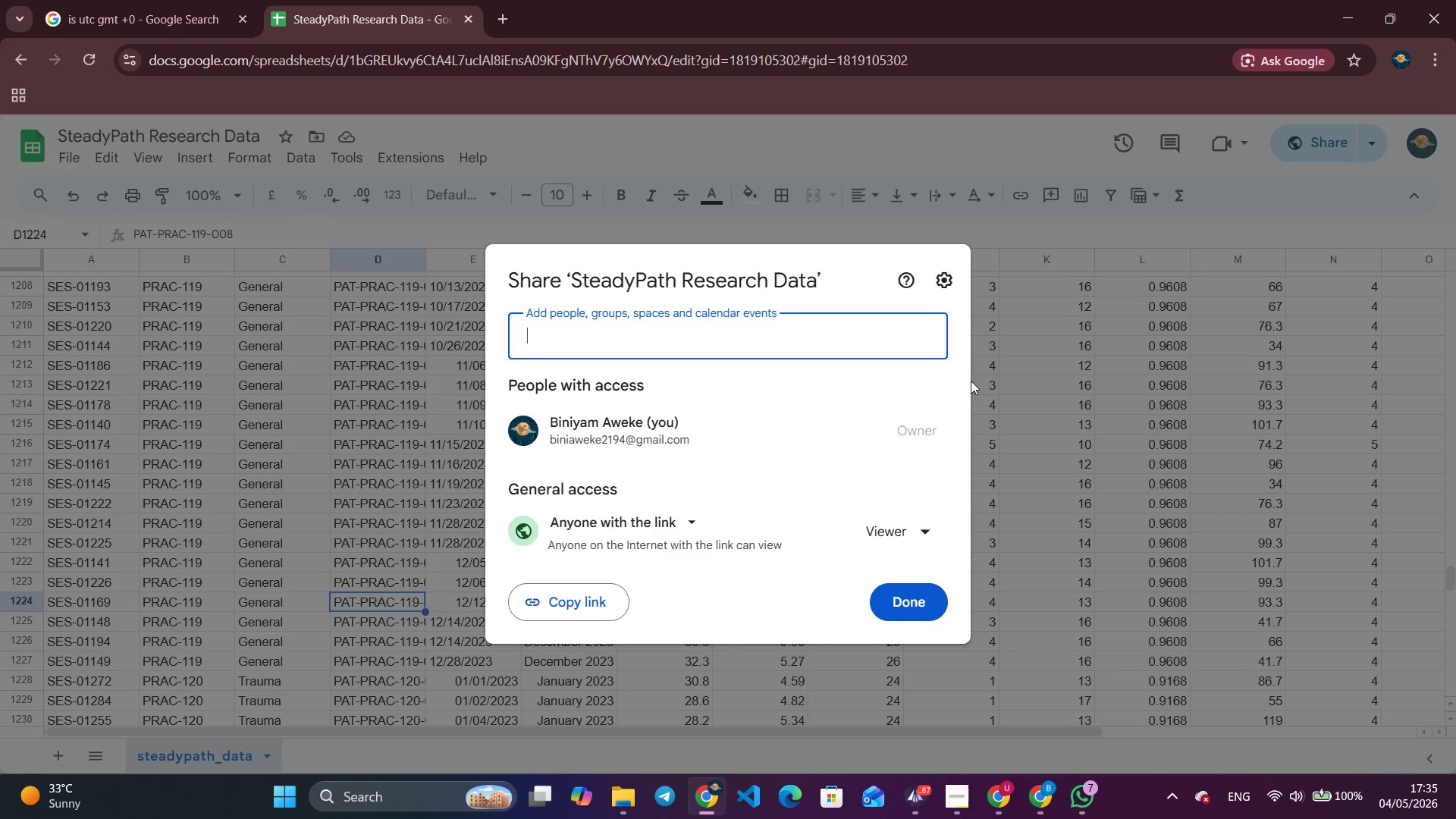 
left_click([886, 532])
 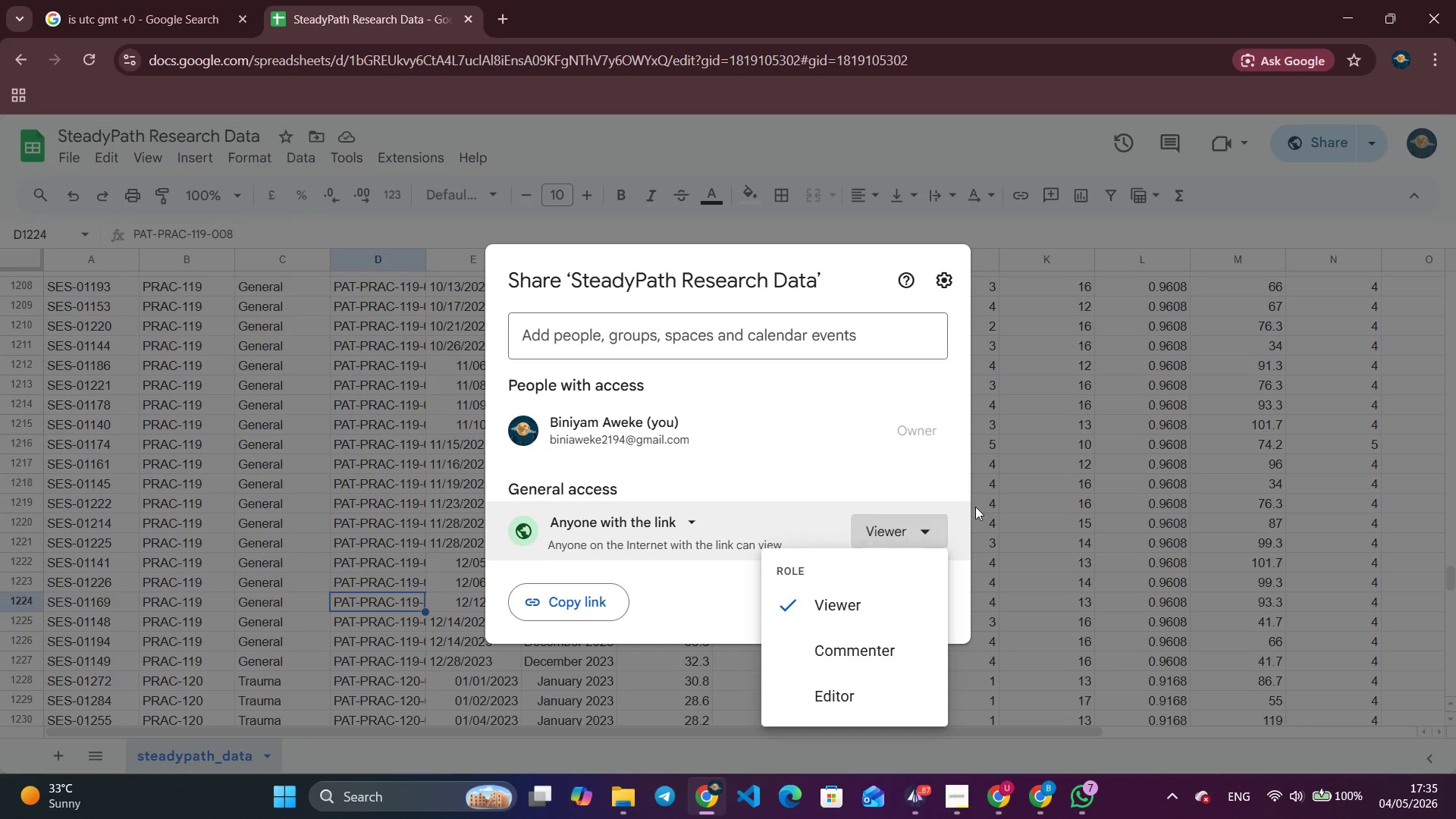 
left_click([1030, 461])
 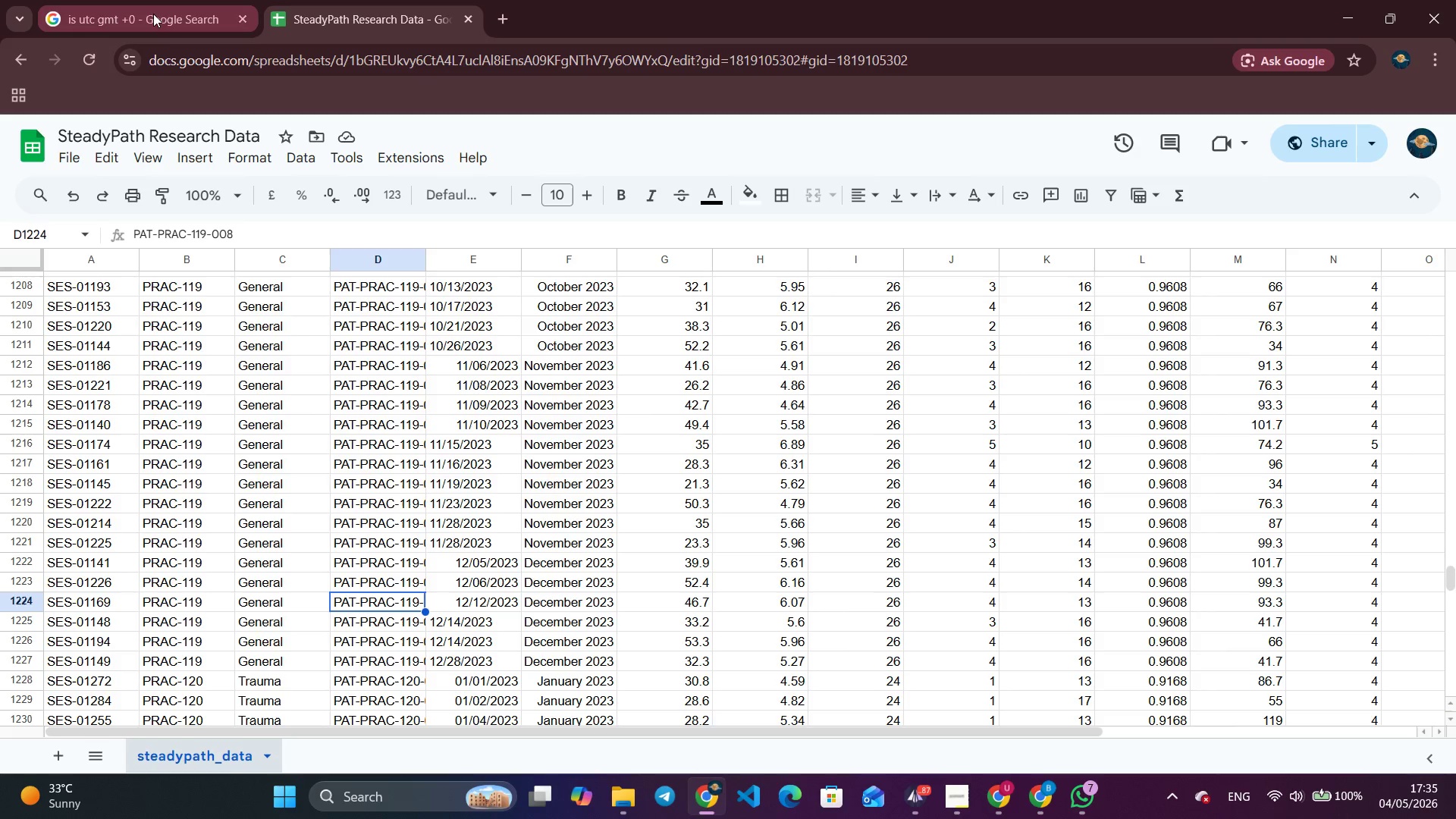 
left_click([513, 11])
 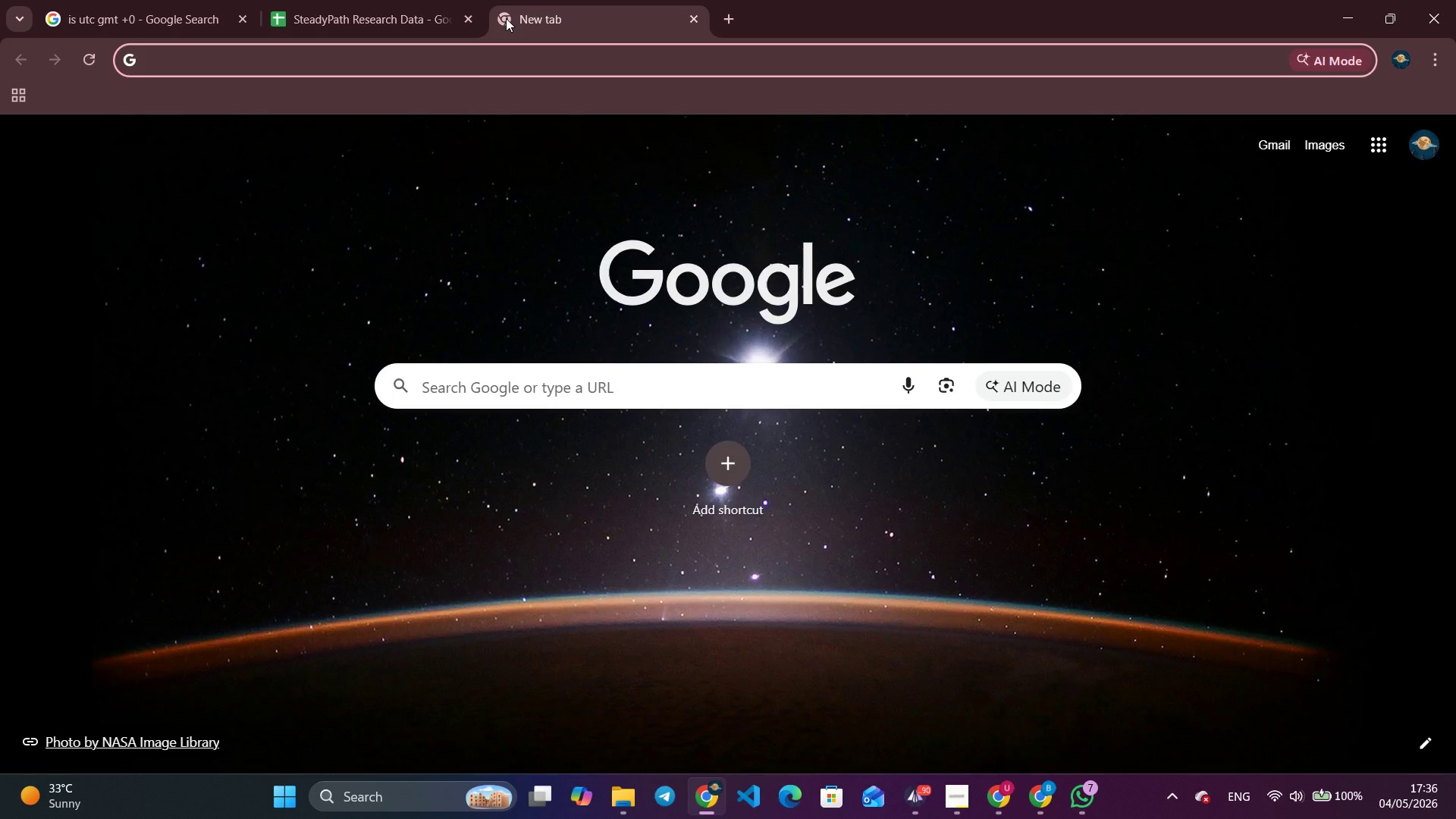 
wait(39.02)
 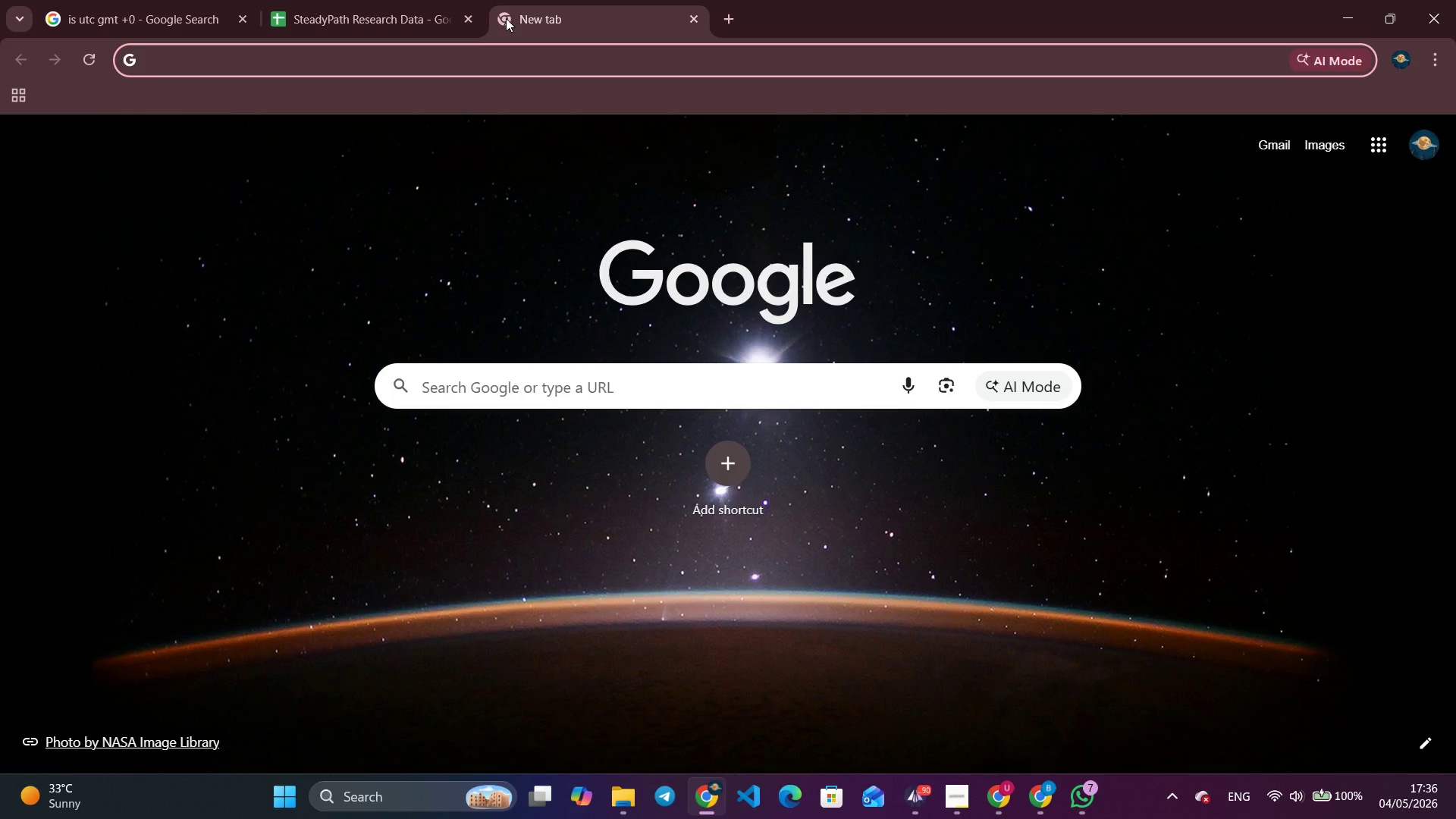 
type(lo)
 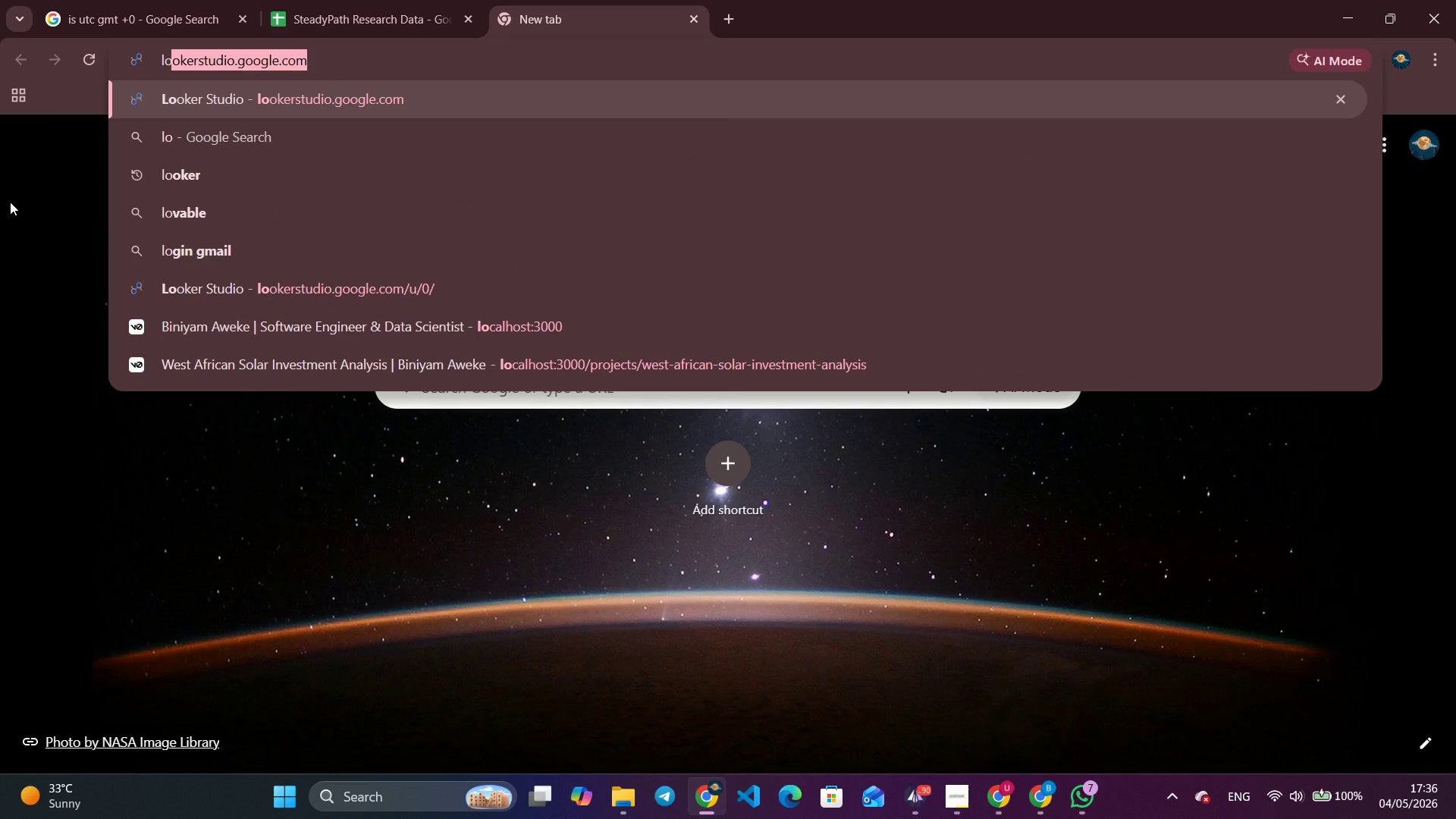 
key(ArrowRight)
 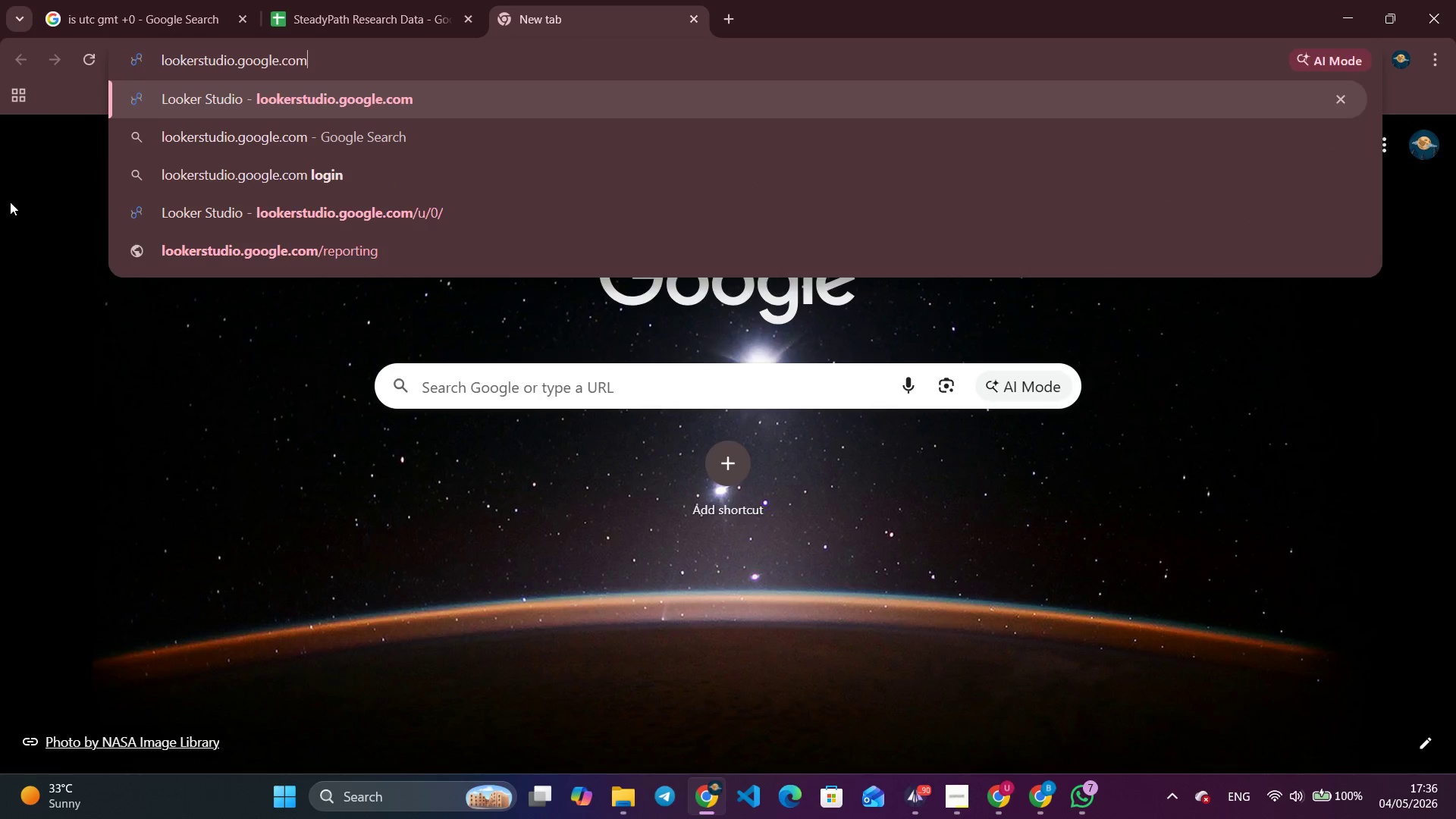 
key(Enter)
 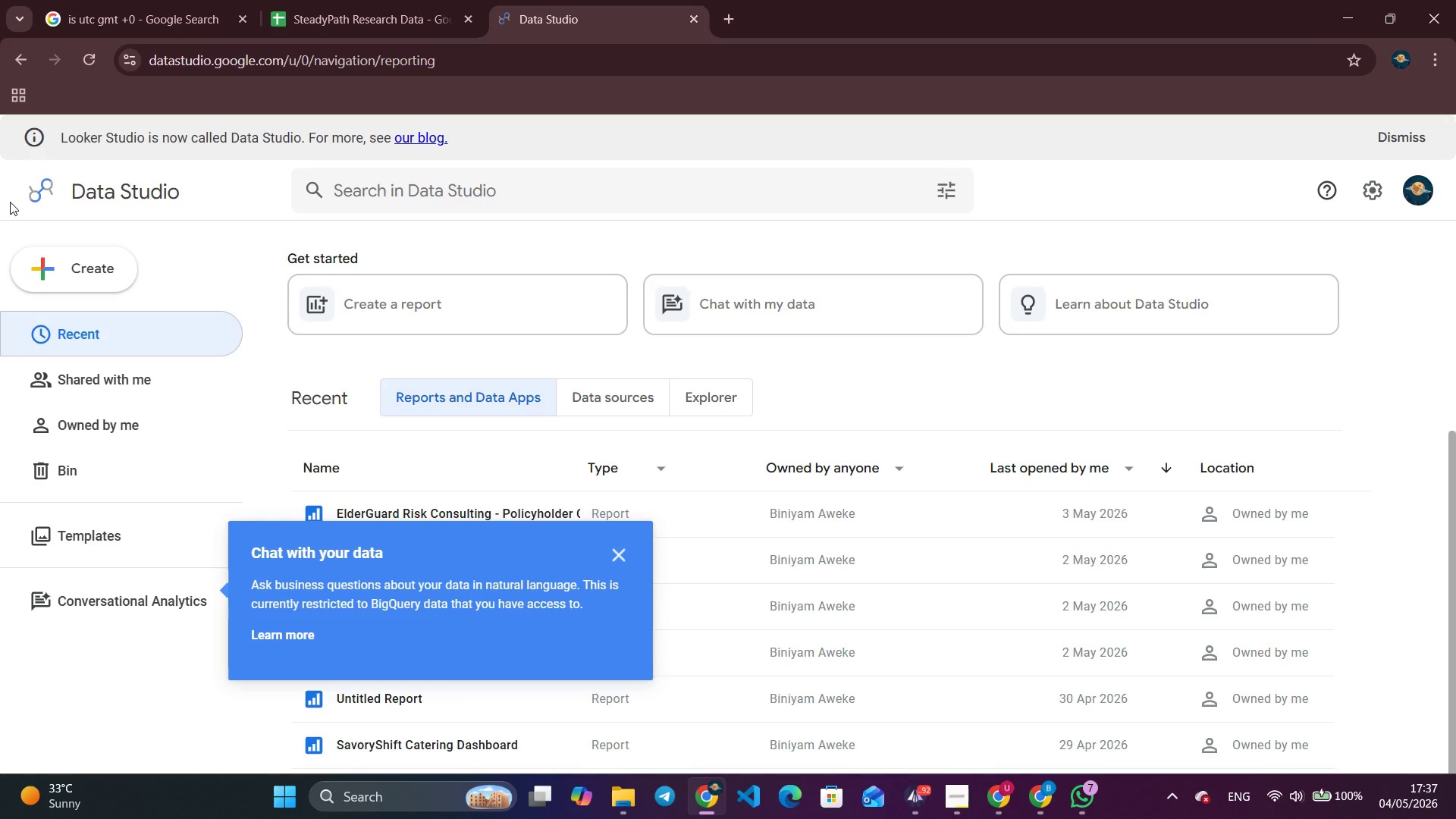 
wait(69.42)
 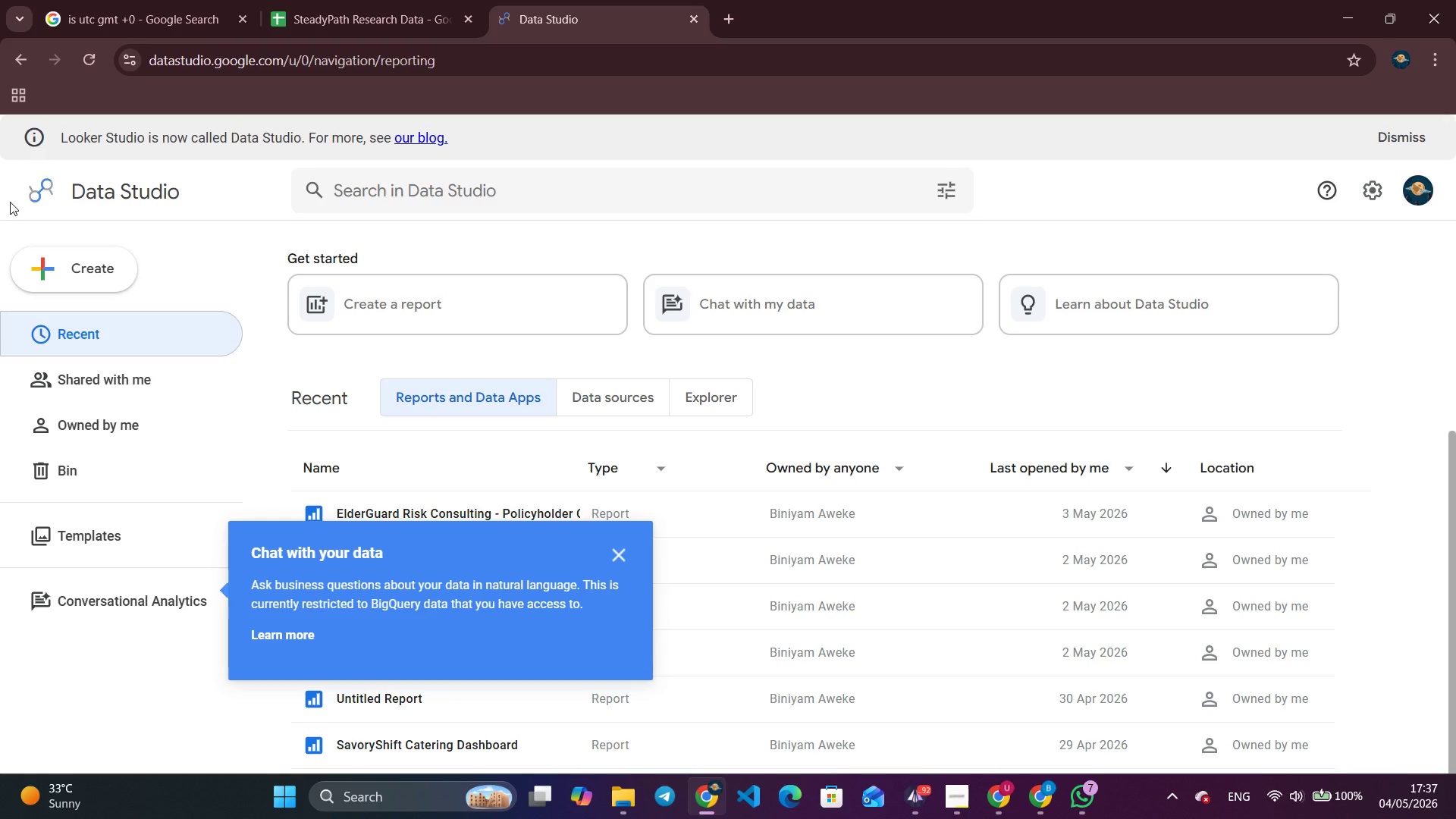 
left_click([73, 268])